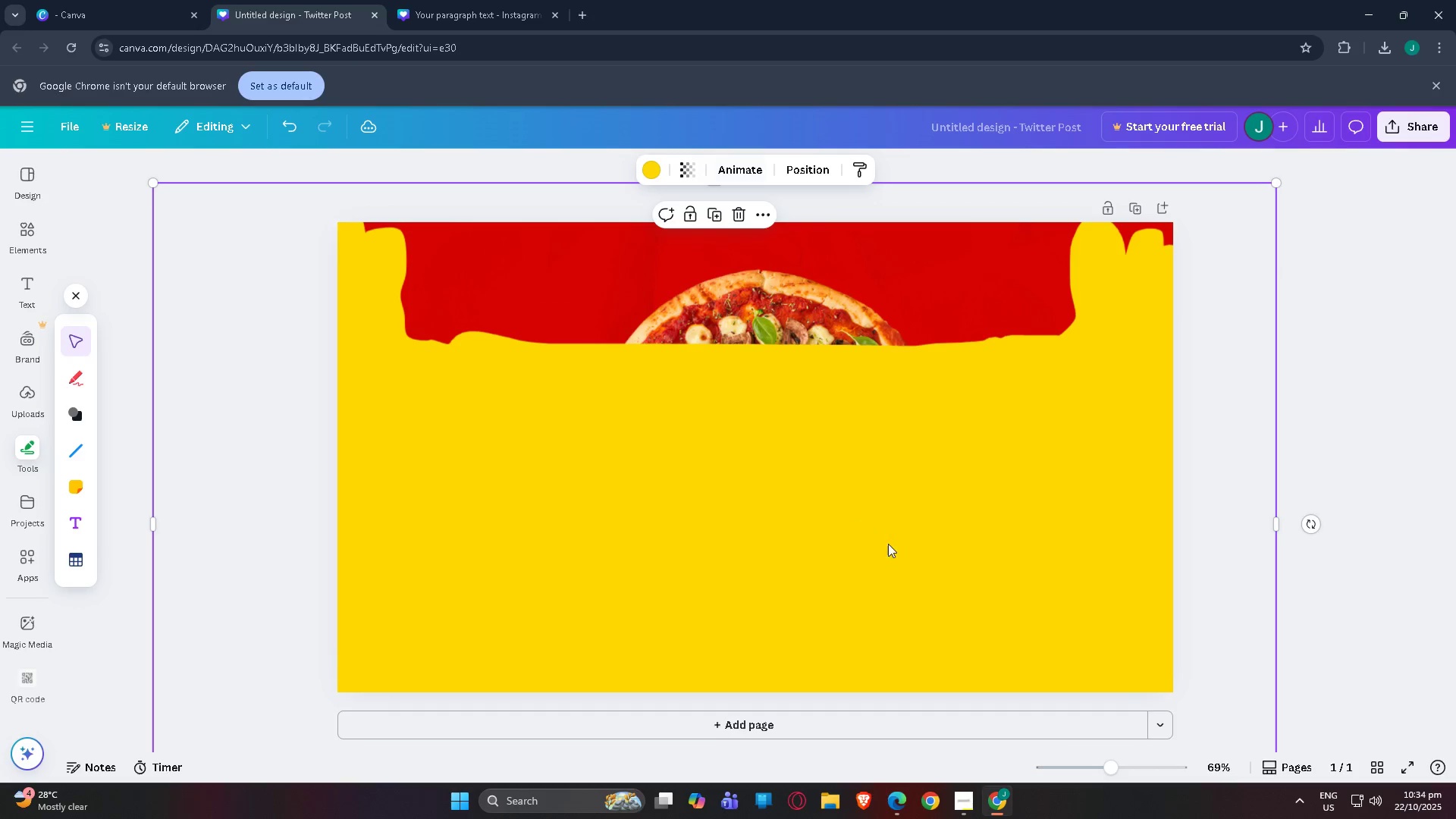 
left_click_drag(start_coordinate=[888, 544], to_coordinate=[885, 366])
 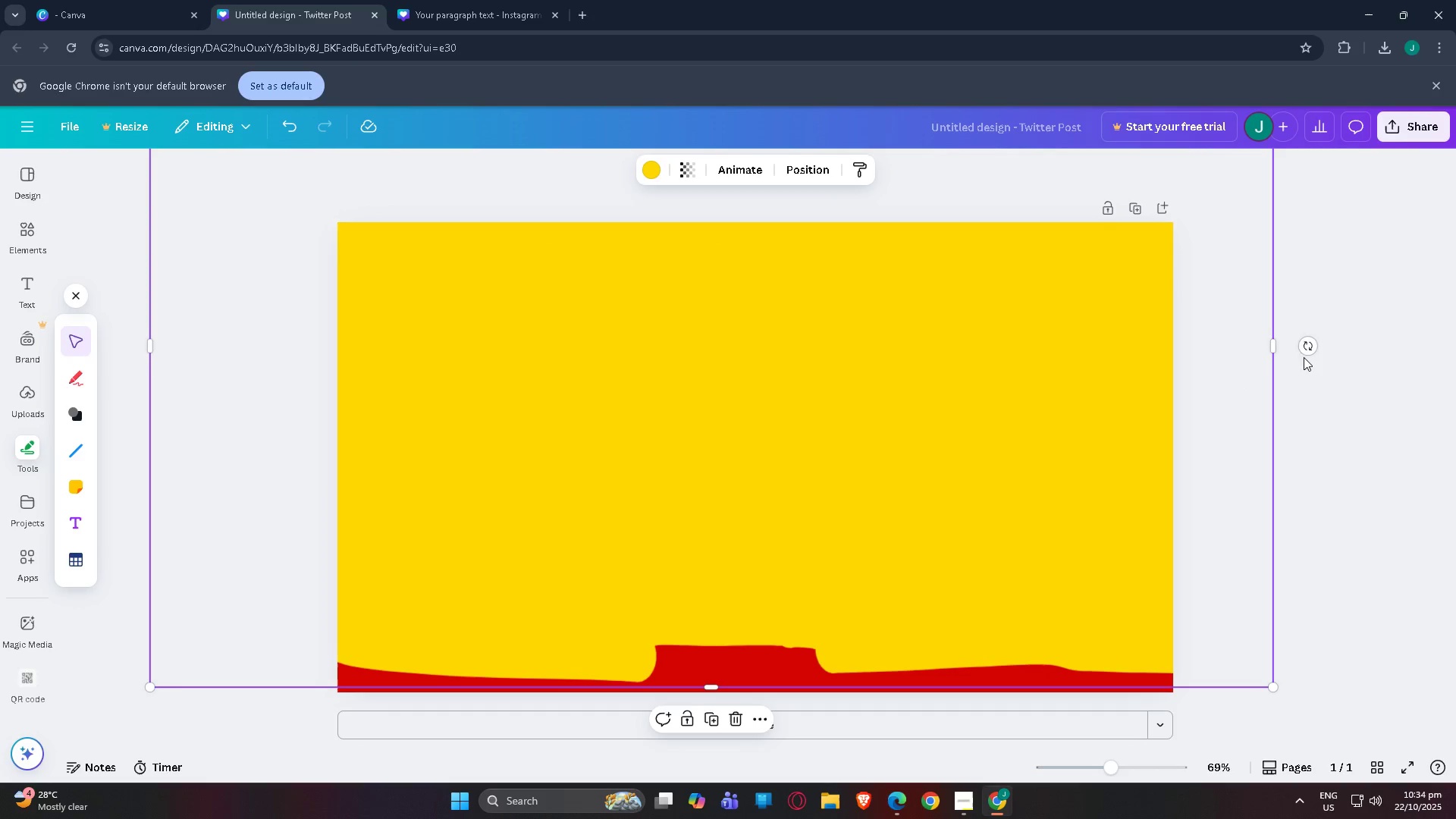 
left_click_drag(start_coordinate=[1308, 350], to_coordinate=[422, 336])
 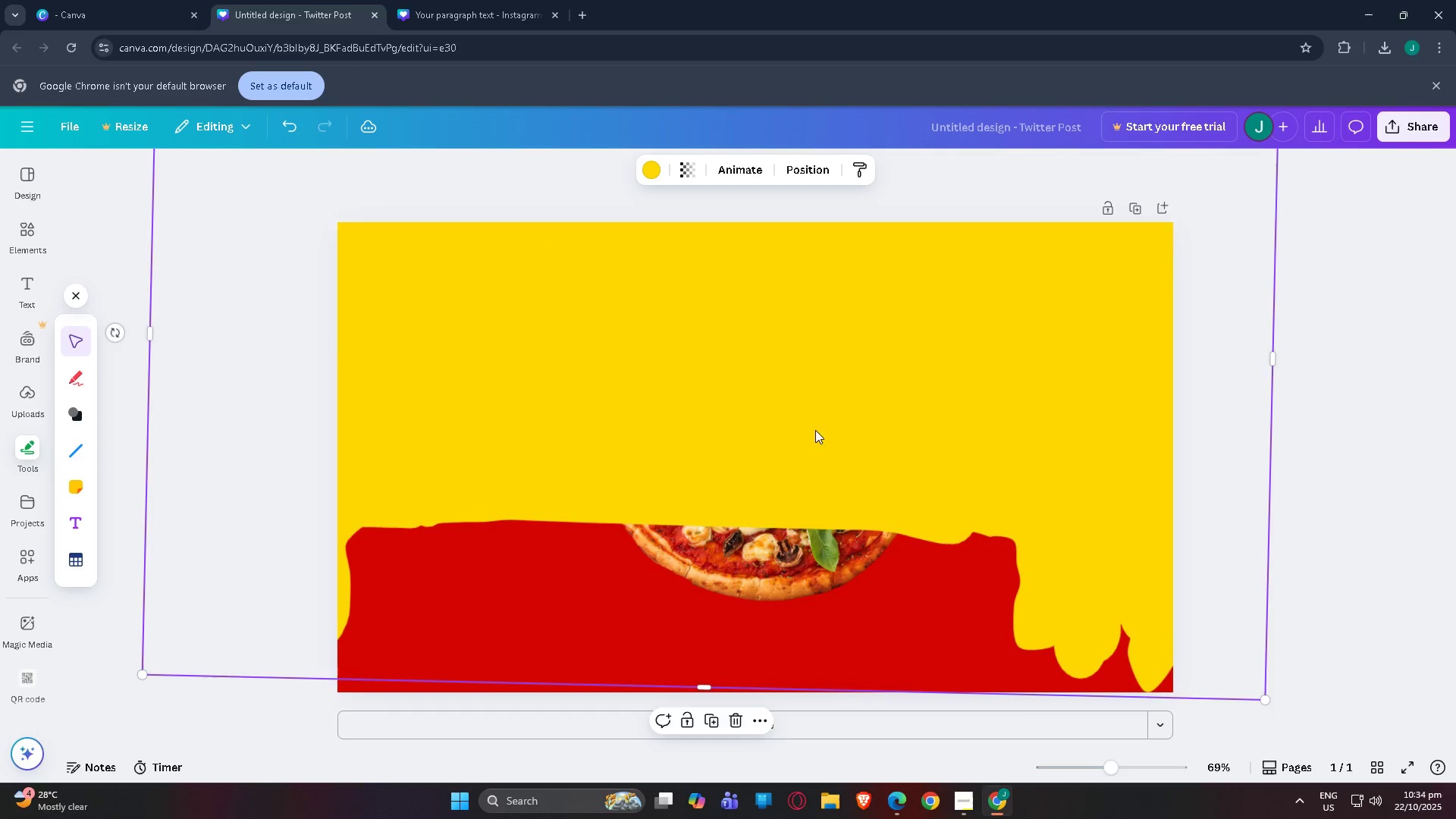 
left_click_drag(start_coordinate=[816, 430], to_coordinate=[817, 818])
 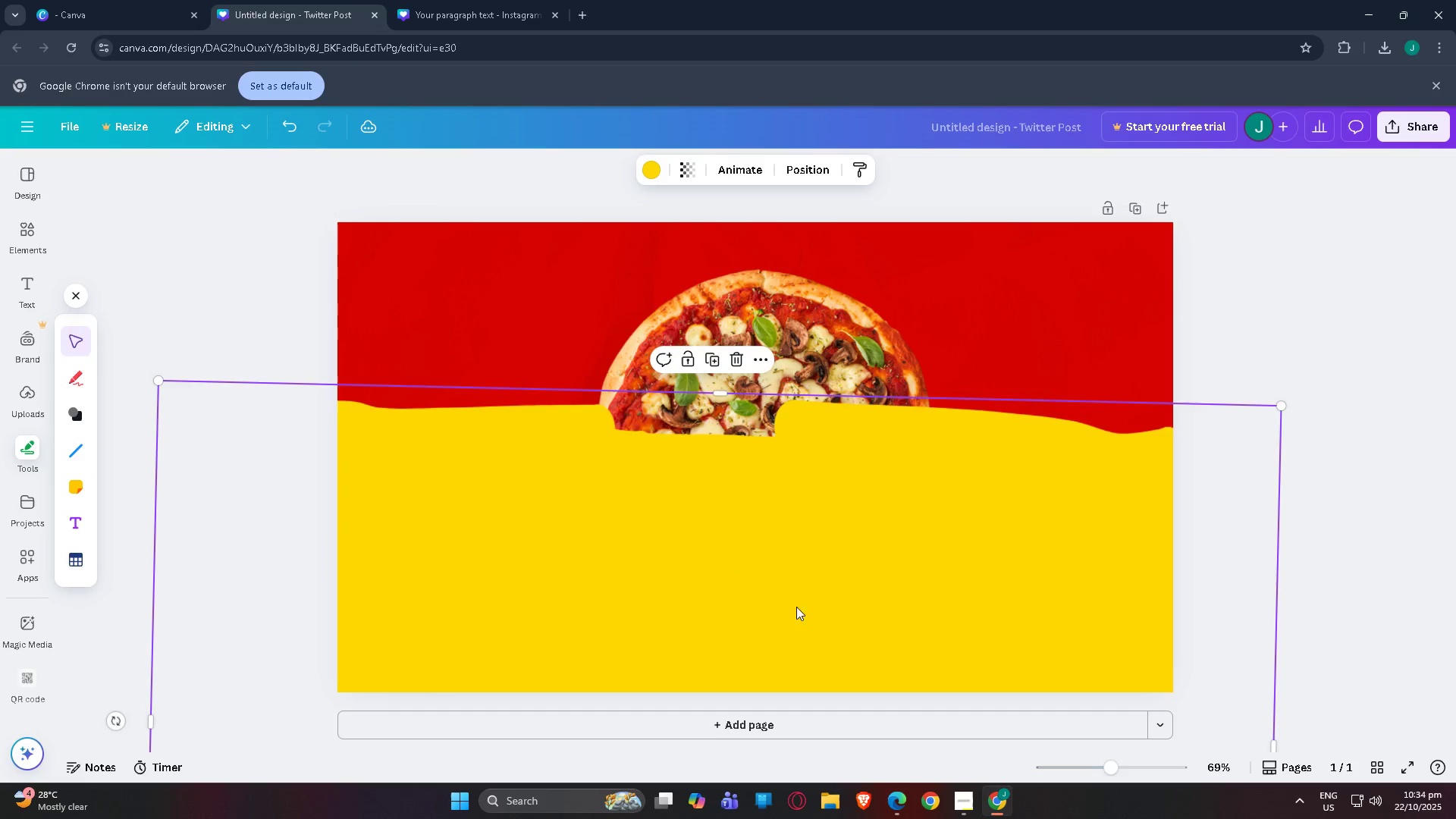 
left_click_drag(start_coordinate=[796, 607], to_coordinate=[795, 711])
 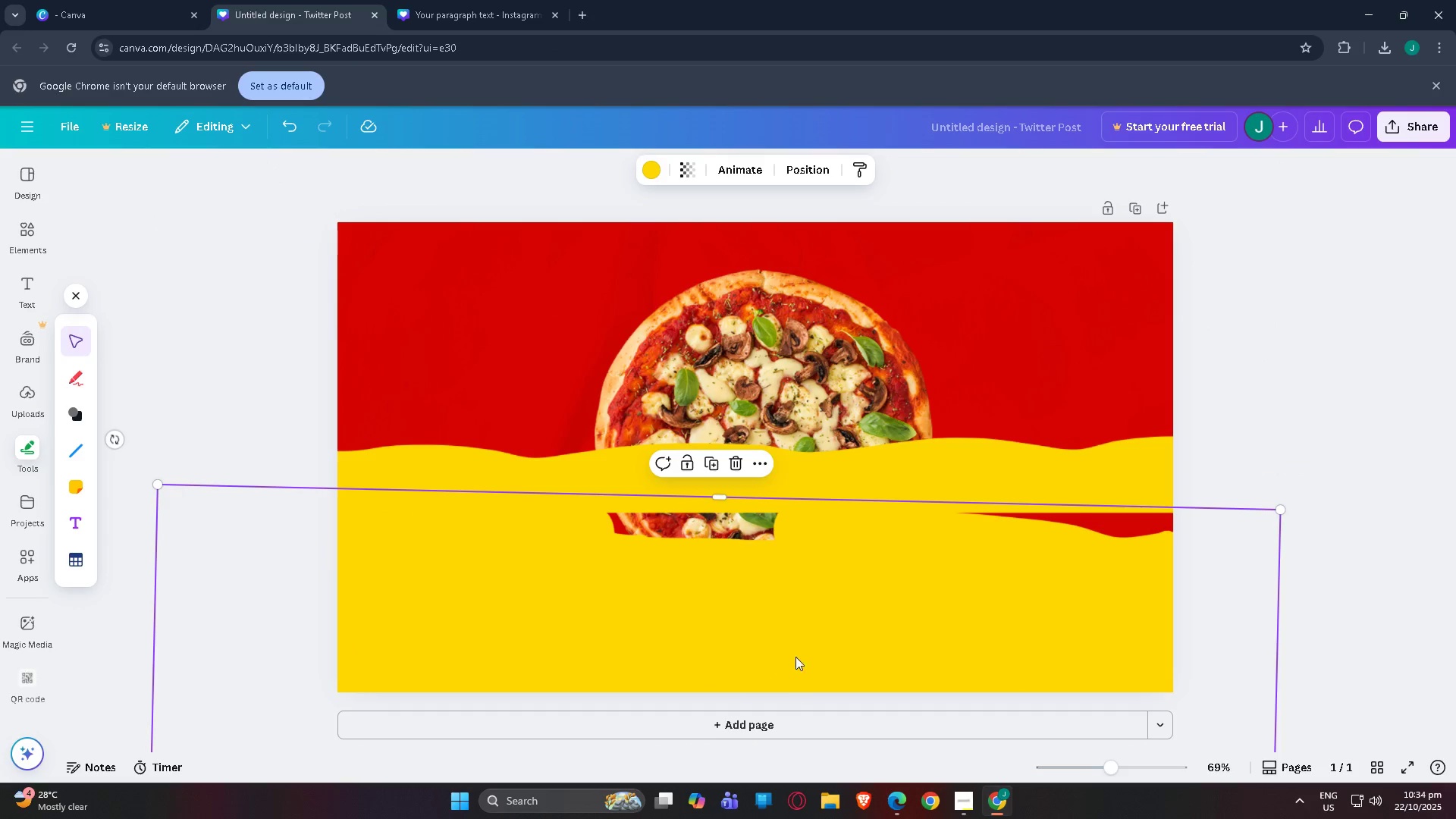 
left_click_drag(start_coordinate=[796, 655], to_coordinate=[804, 614])
 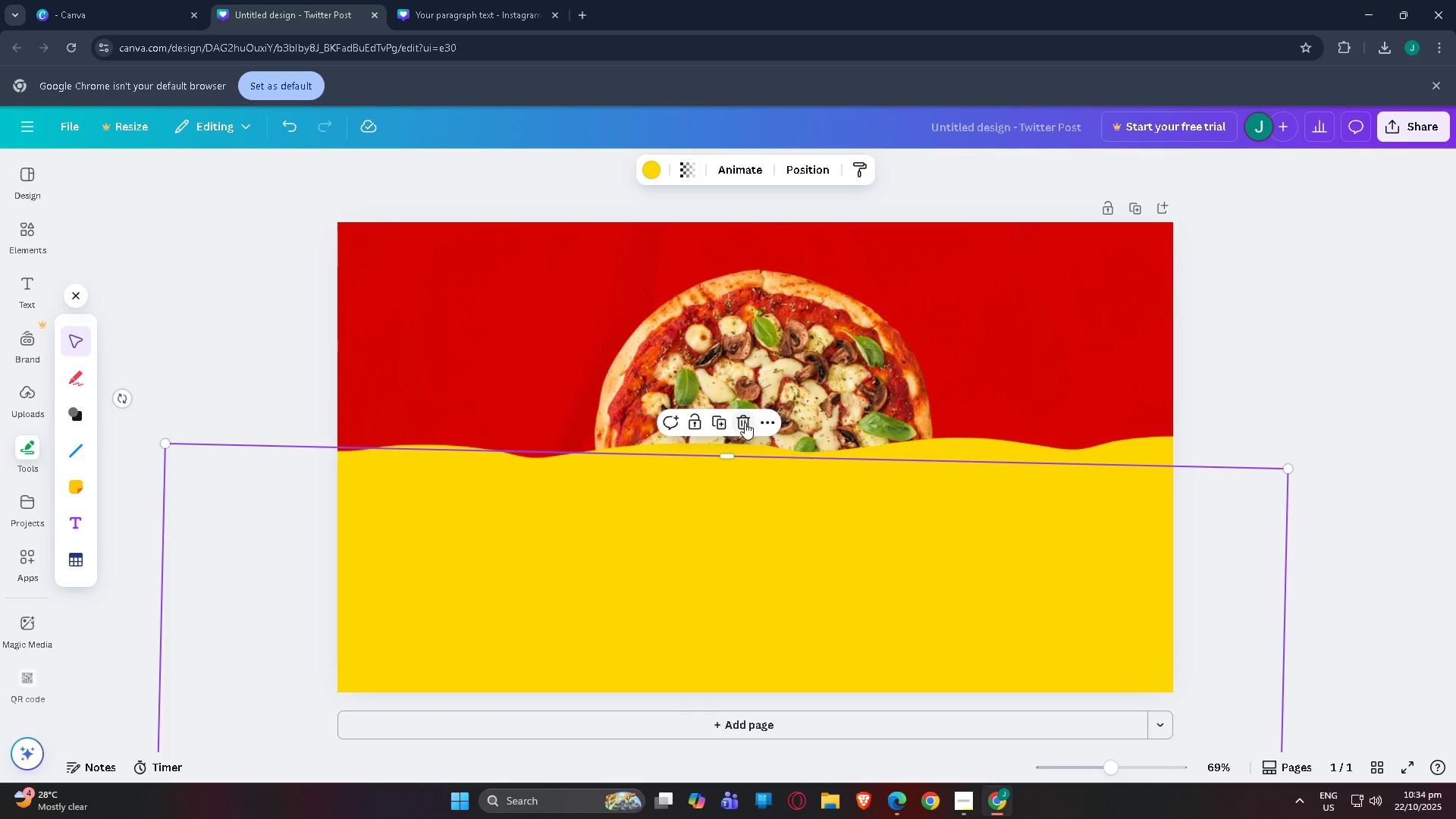 
left_click([745, 425])
 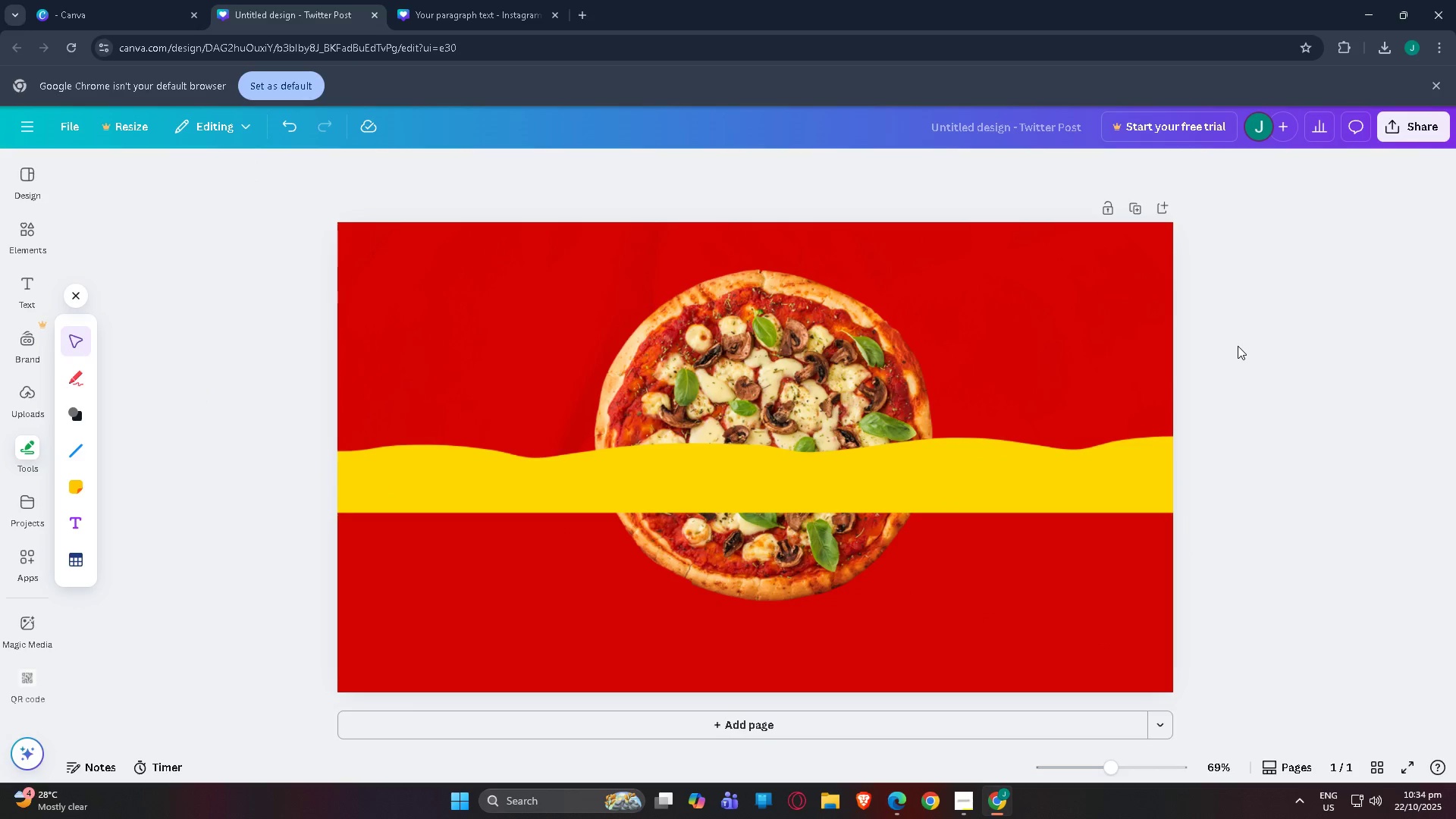 
left_click([1238, 347])
 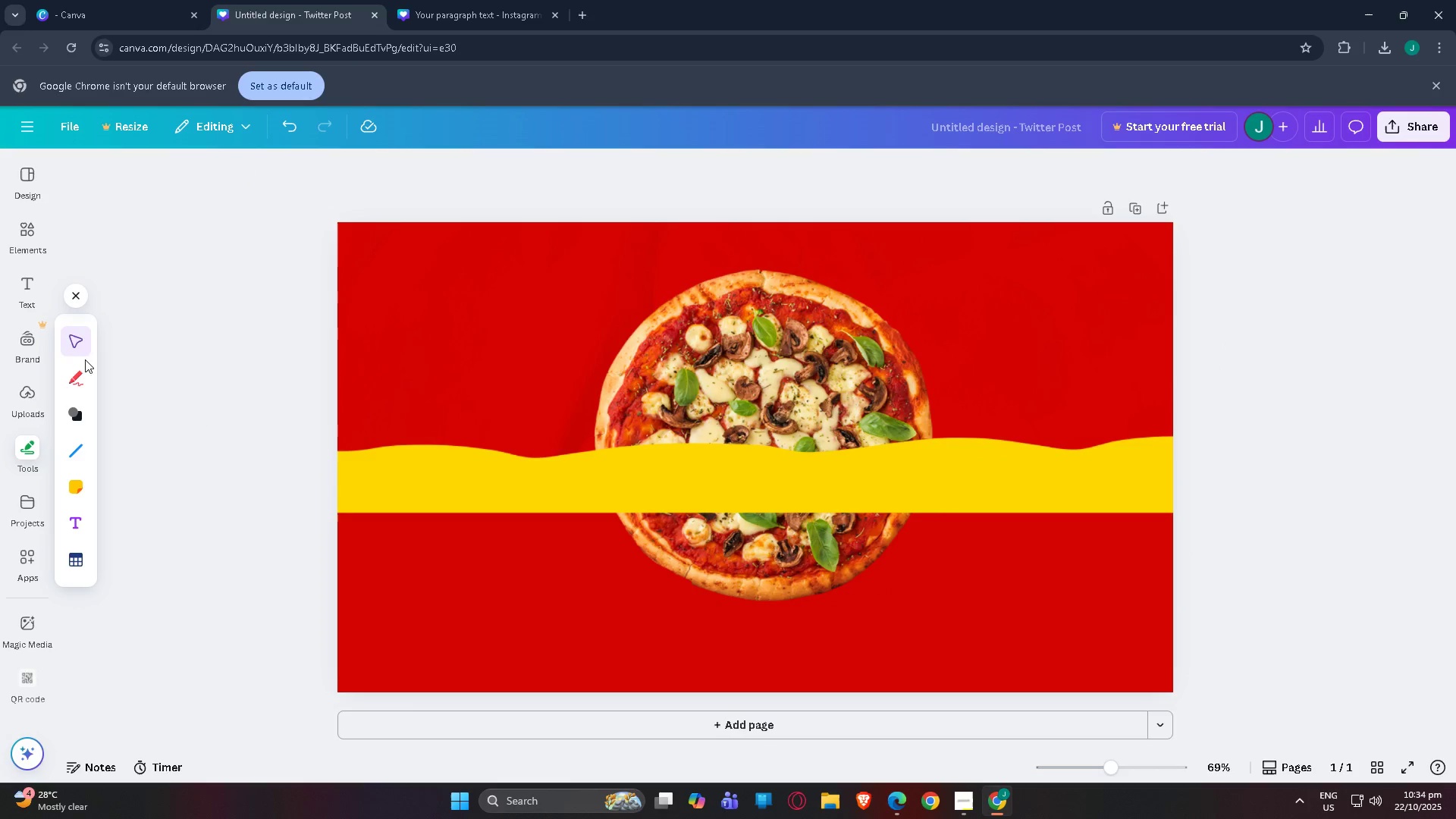 
left_click([20, 244])
 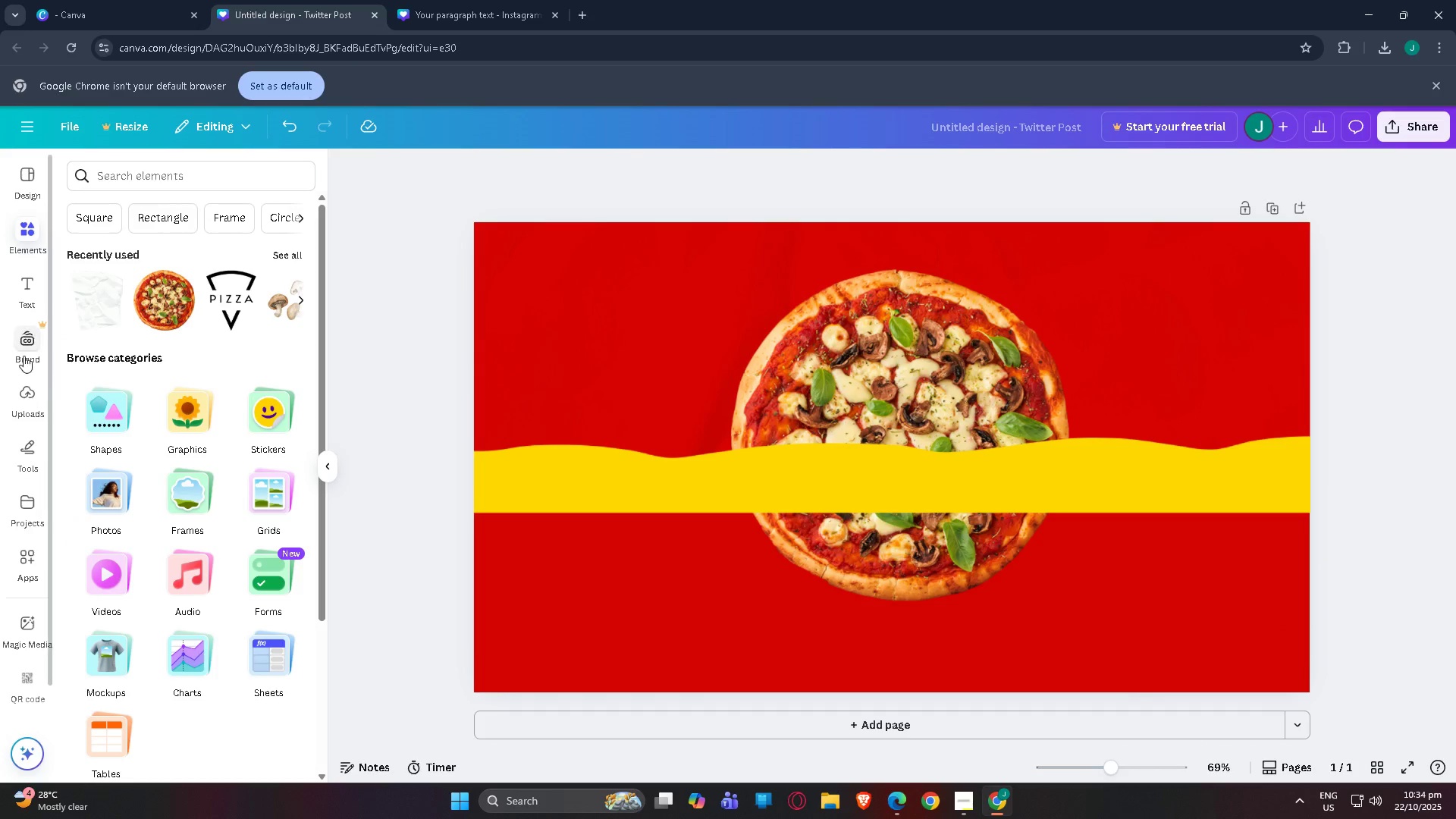 
left_click([21, 466])
 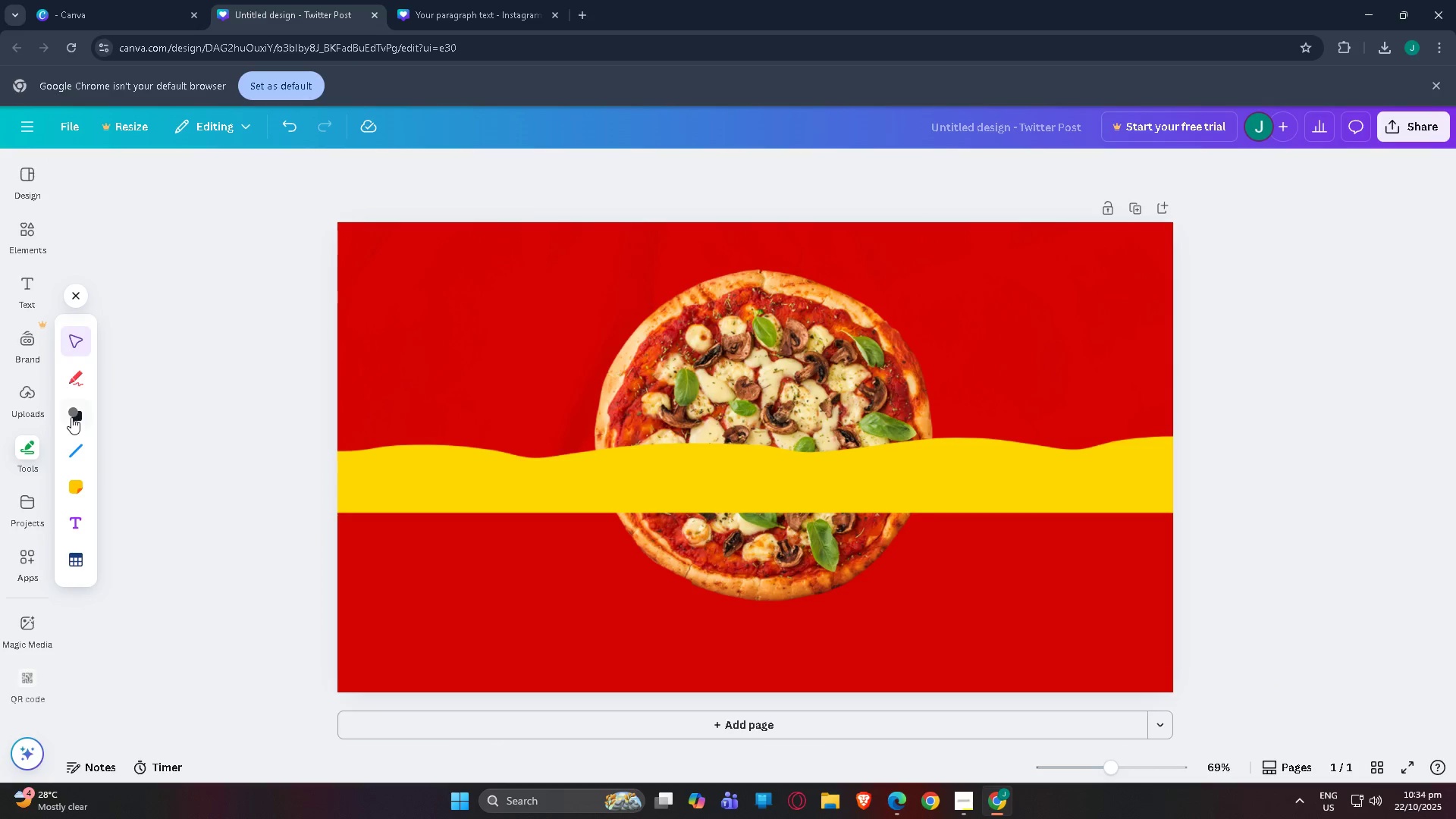 
left_click([71, 417])
 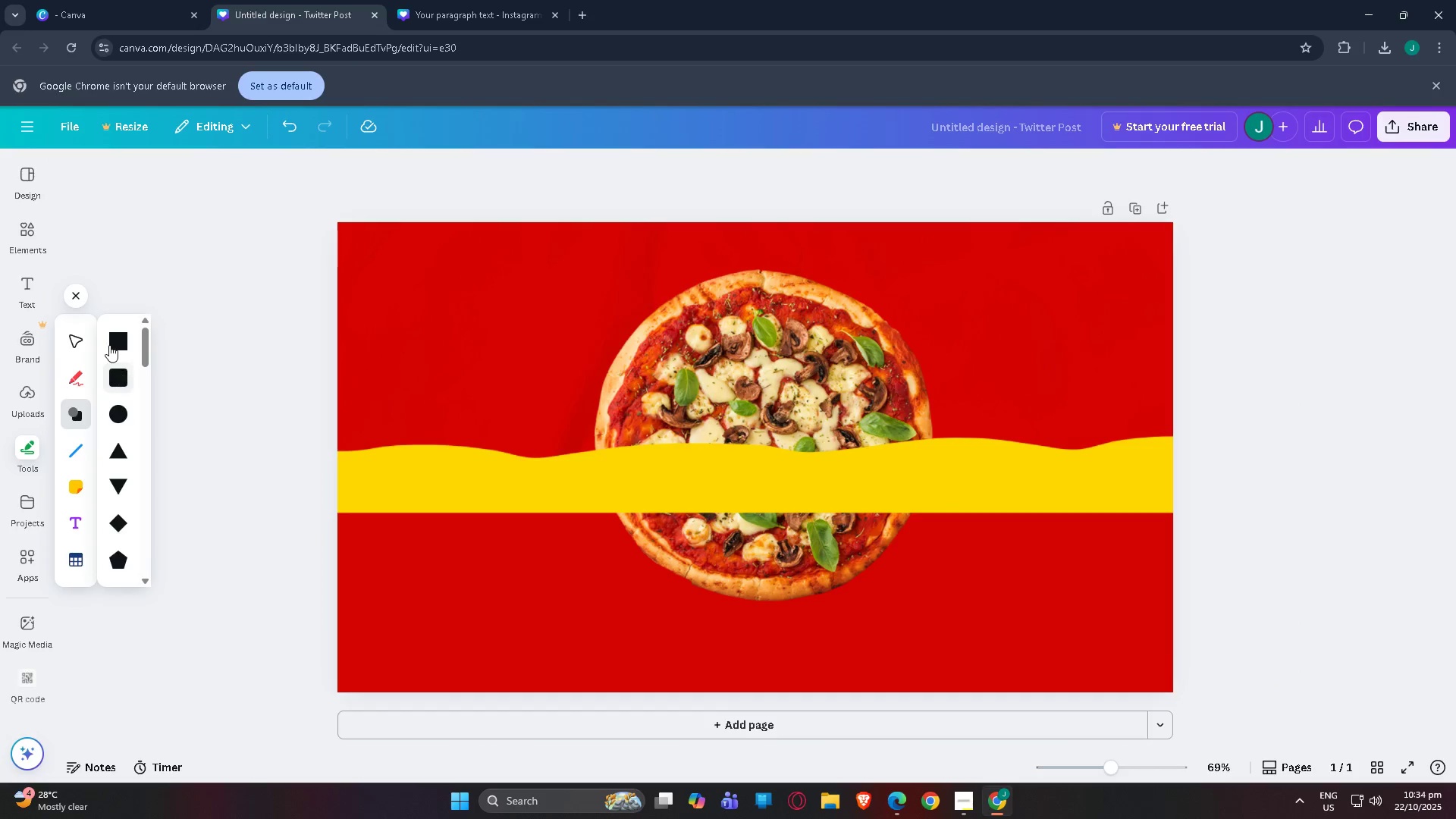 
left_click([109, 344])
 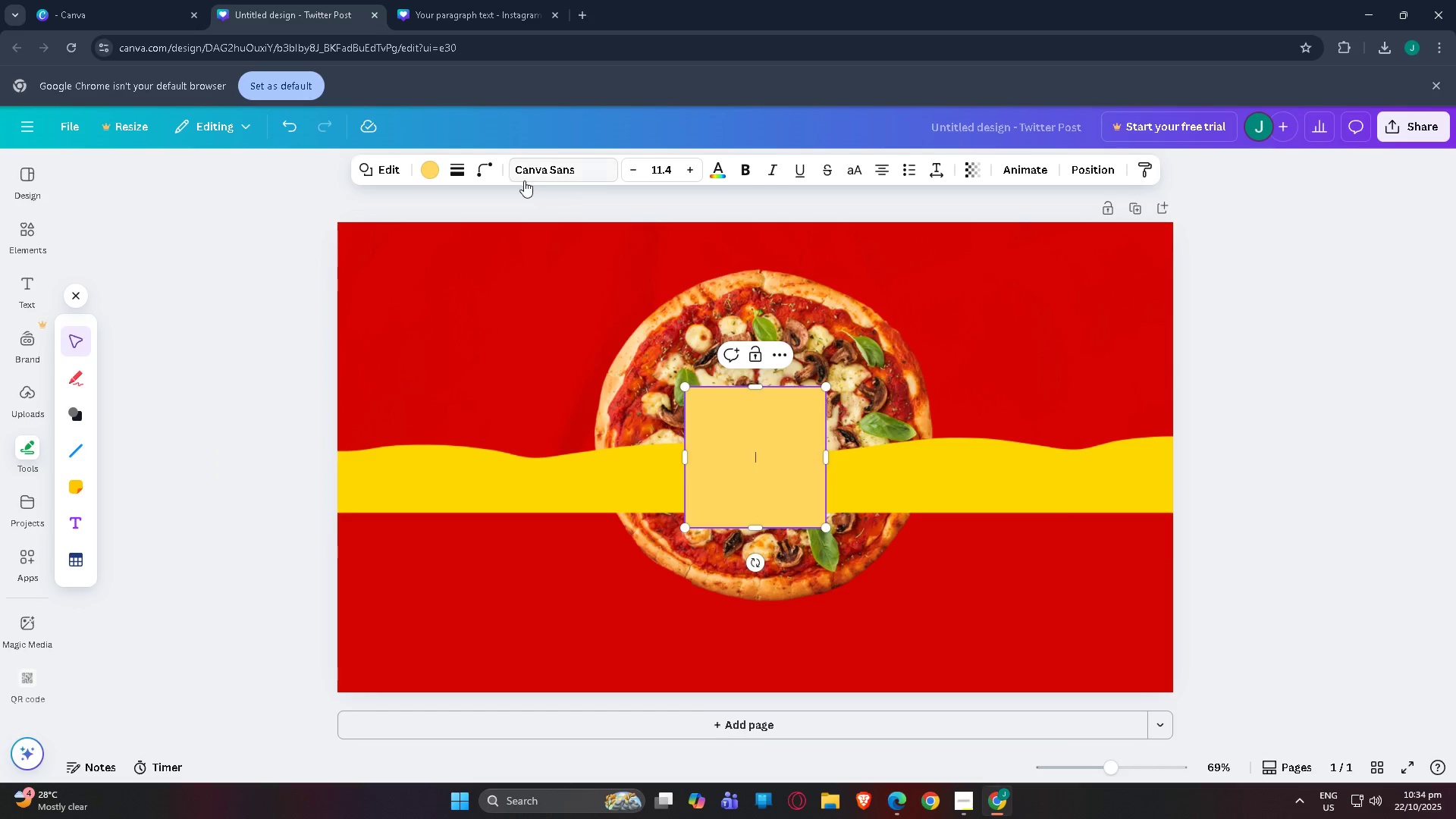 
left_click([434, 168])
 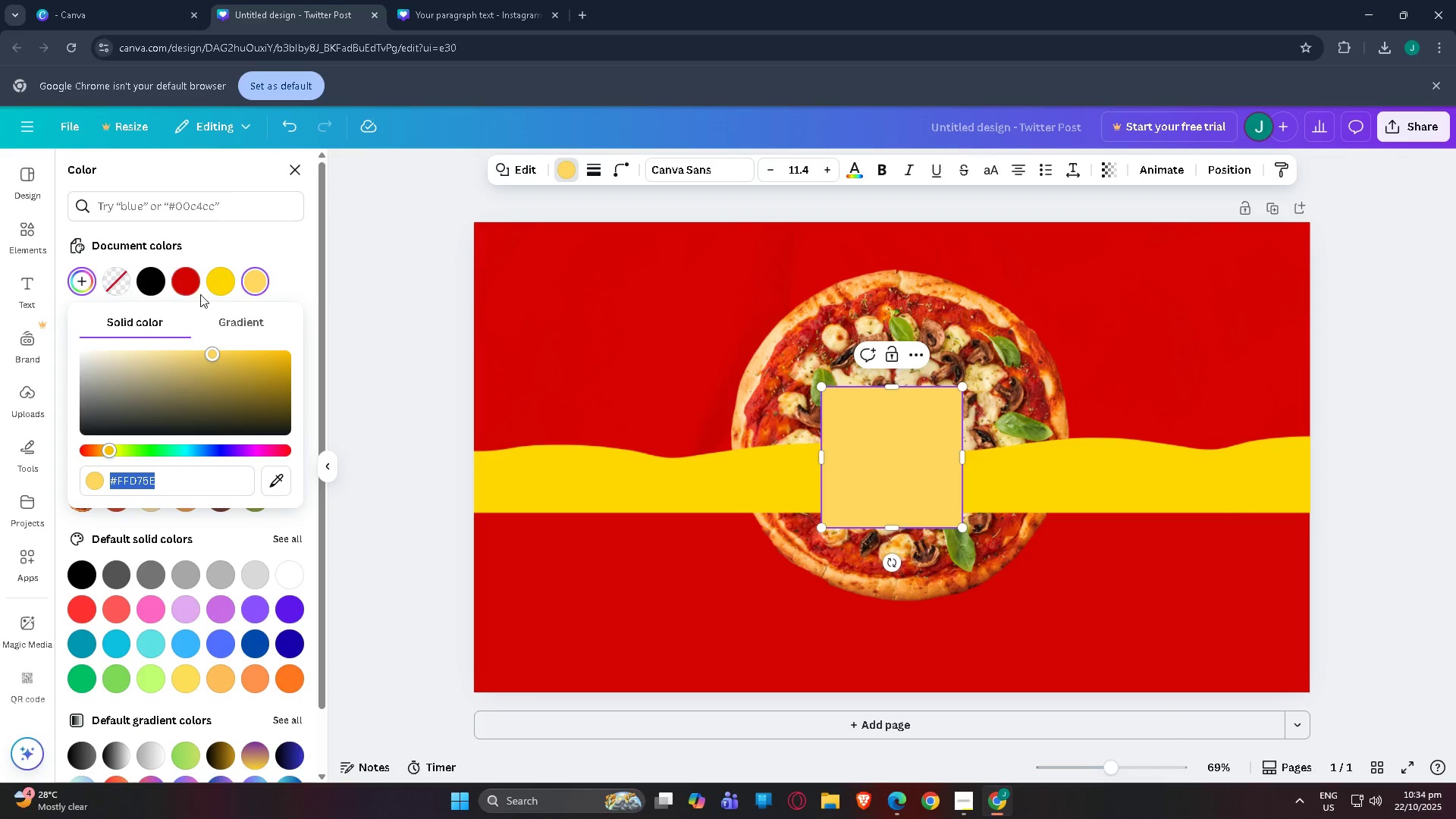 
left_click([213, 292])
 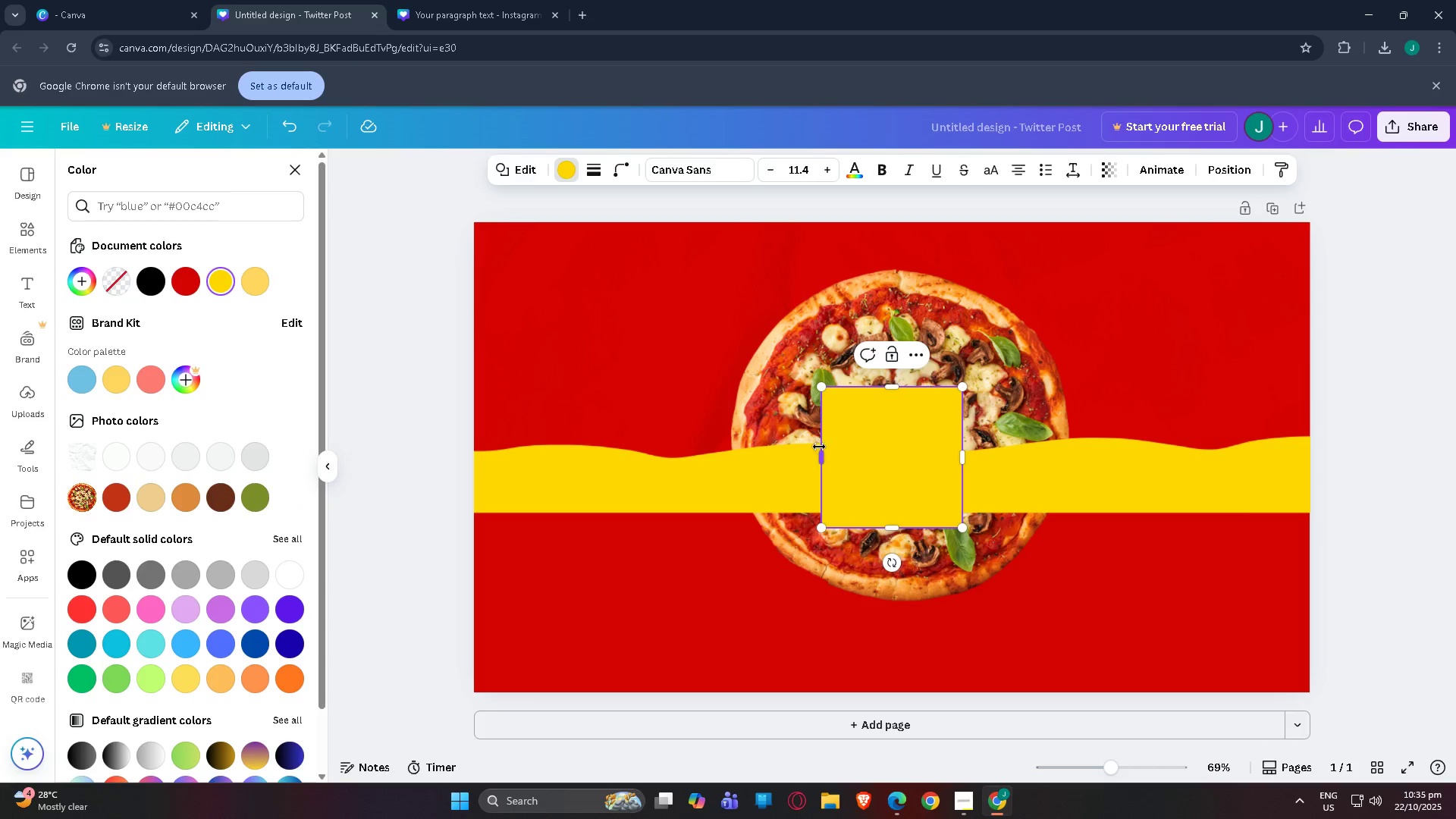 
left_click_drag(start_coordinate=[821, 459], to_coordinate=[452, 472])
 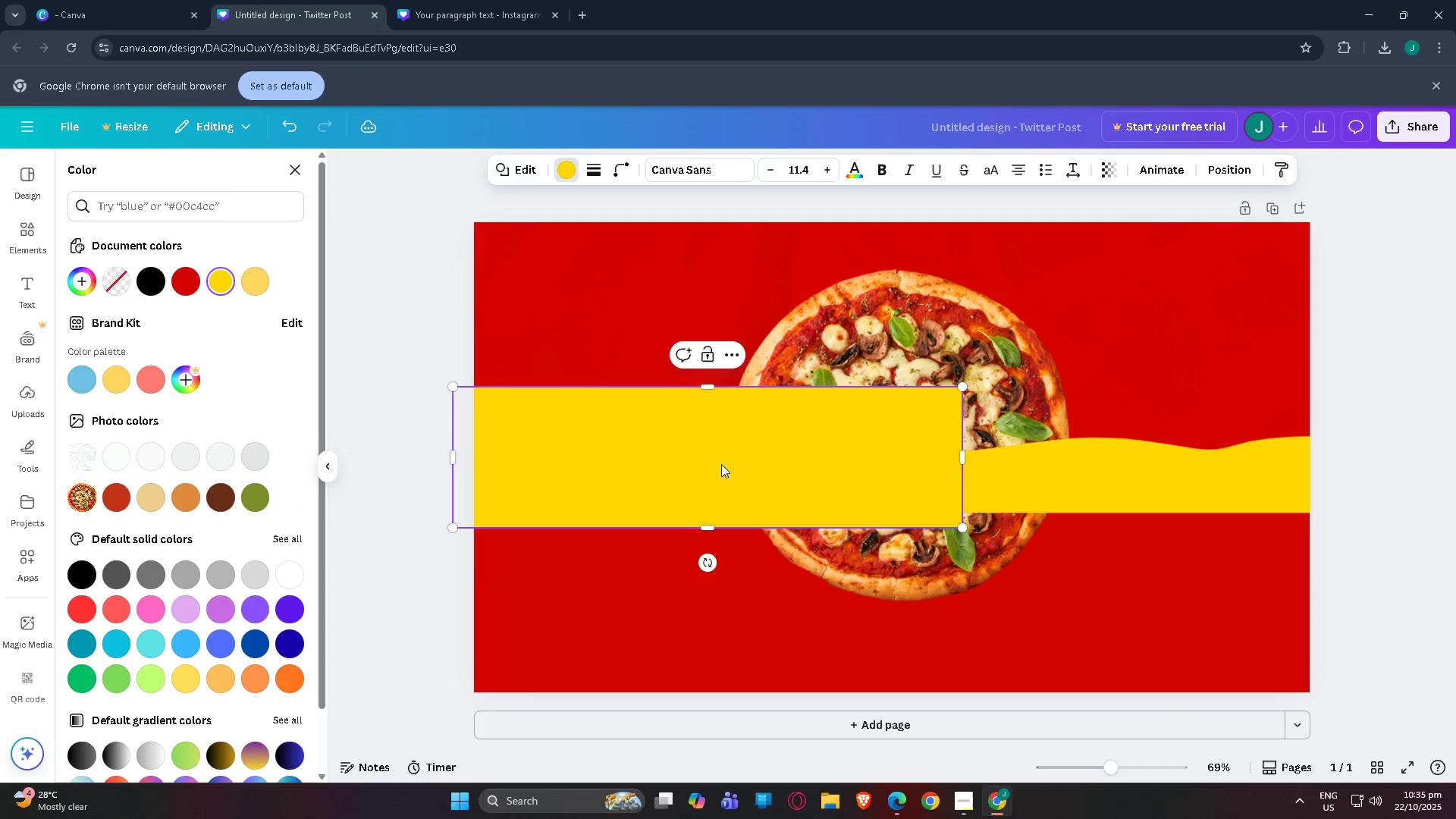 
left_click_drag(start_coordinate=[726, 463], to_coordinate=[725, 562])
 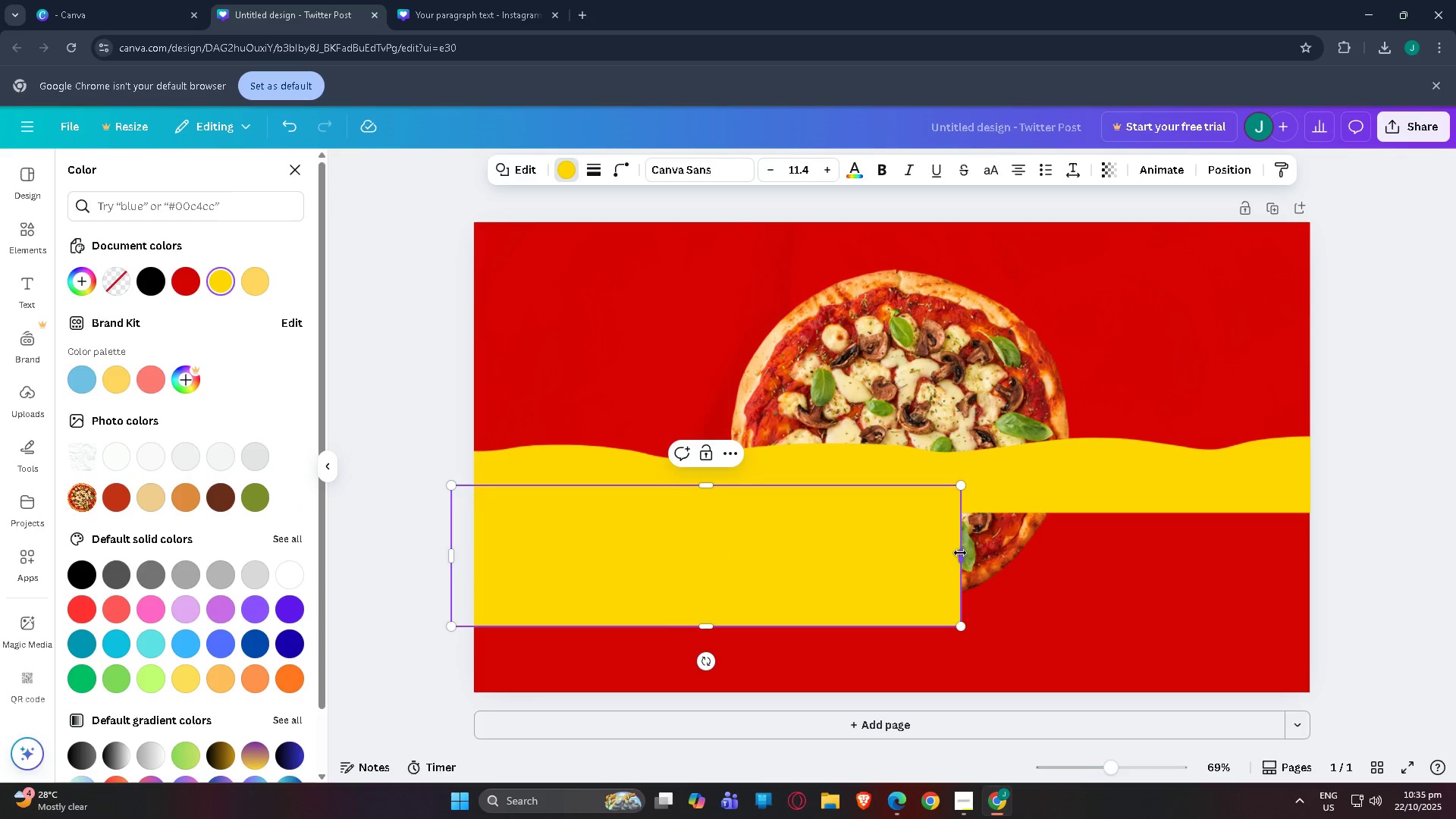 
left_click_drag(start_coordinate=[960, 554], to_coordinate=[1385, 555])
 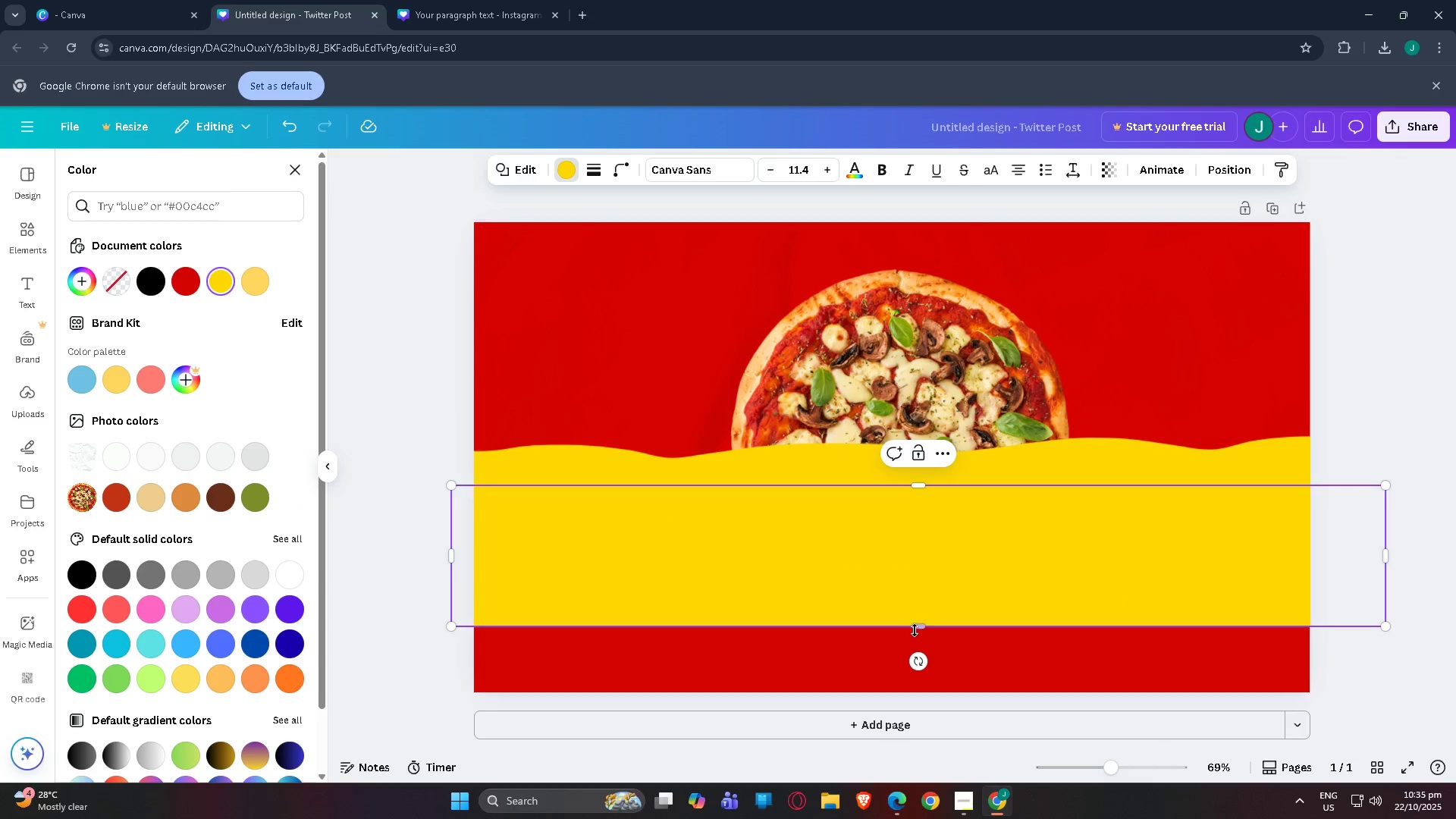 
left_click_drag(start_coordinate=[918, 629], to_coordinate=[922, 733])
 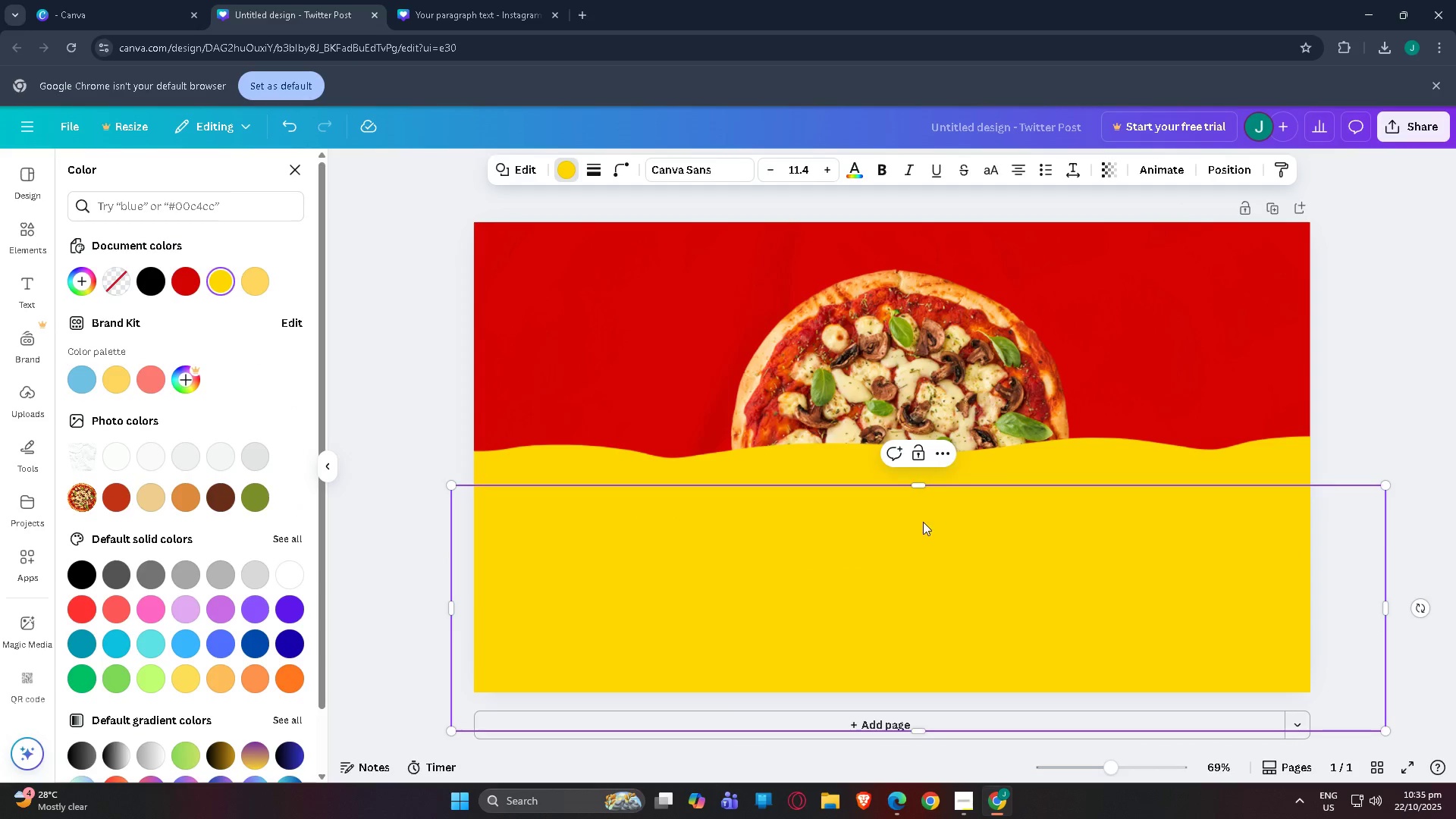 
left_click_drag(start_coordinate=[923, 522], to_coordinate=[926, 541])
 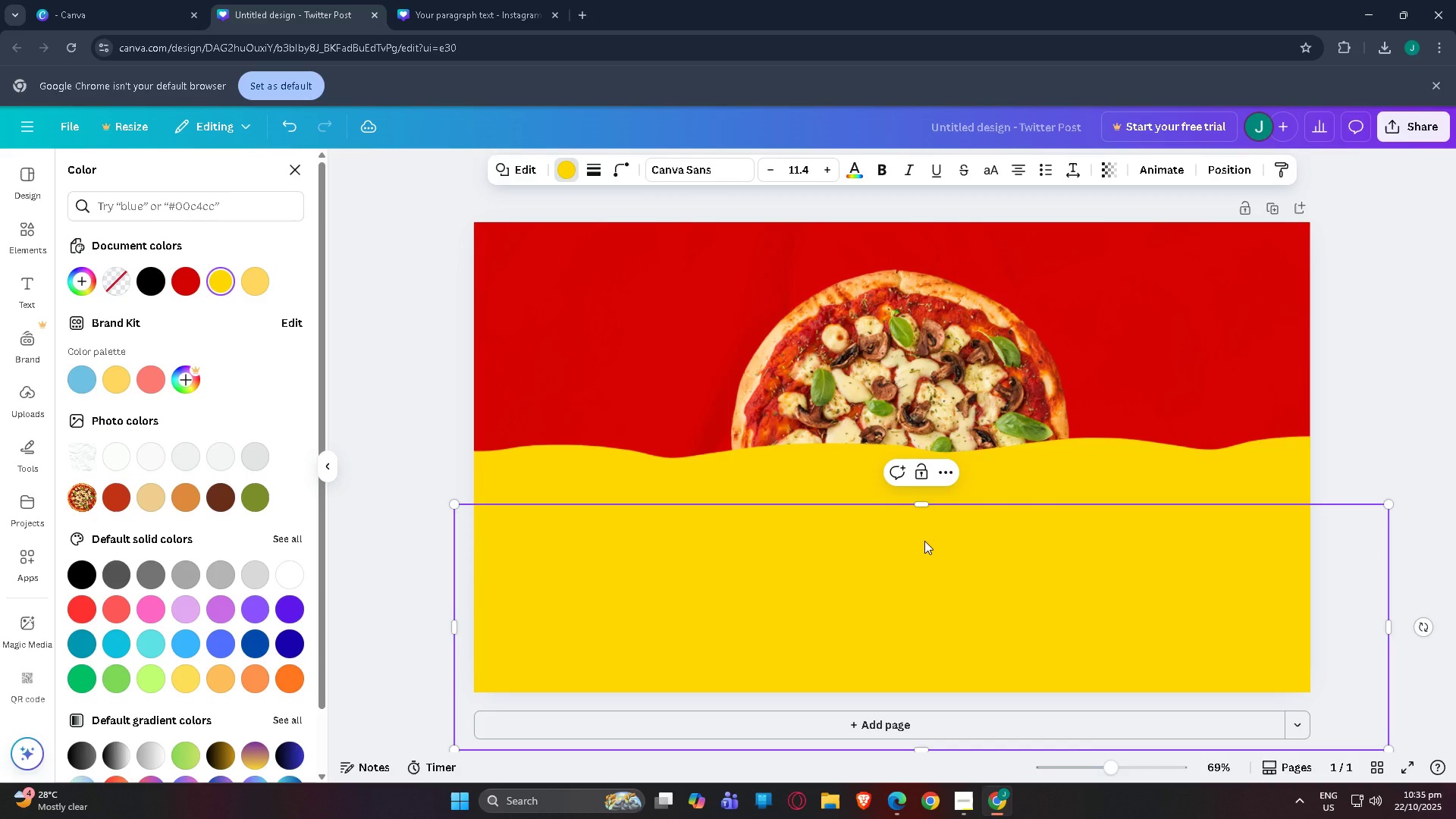 
key(Control+BracketLeft)
 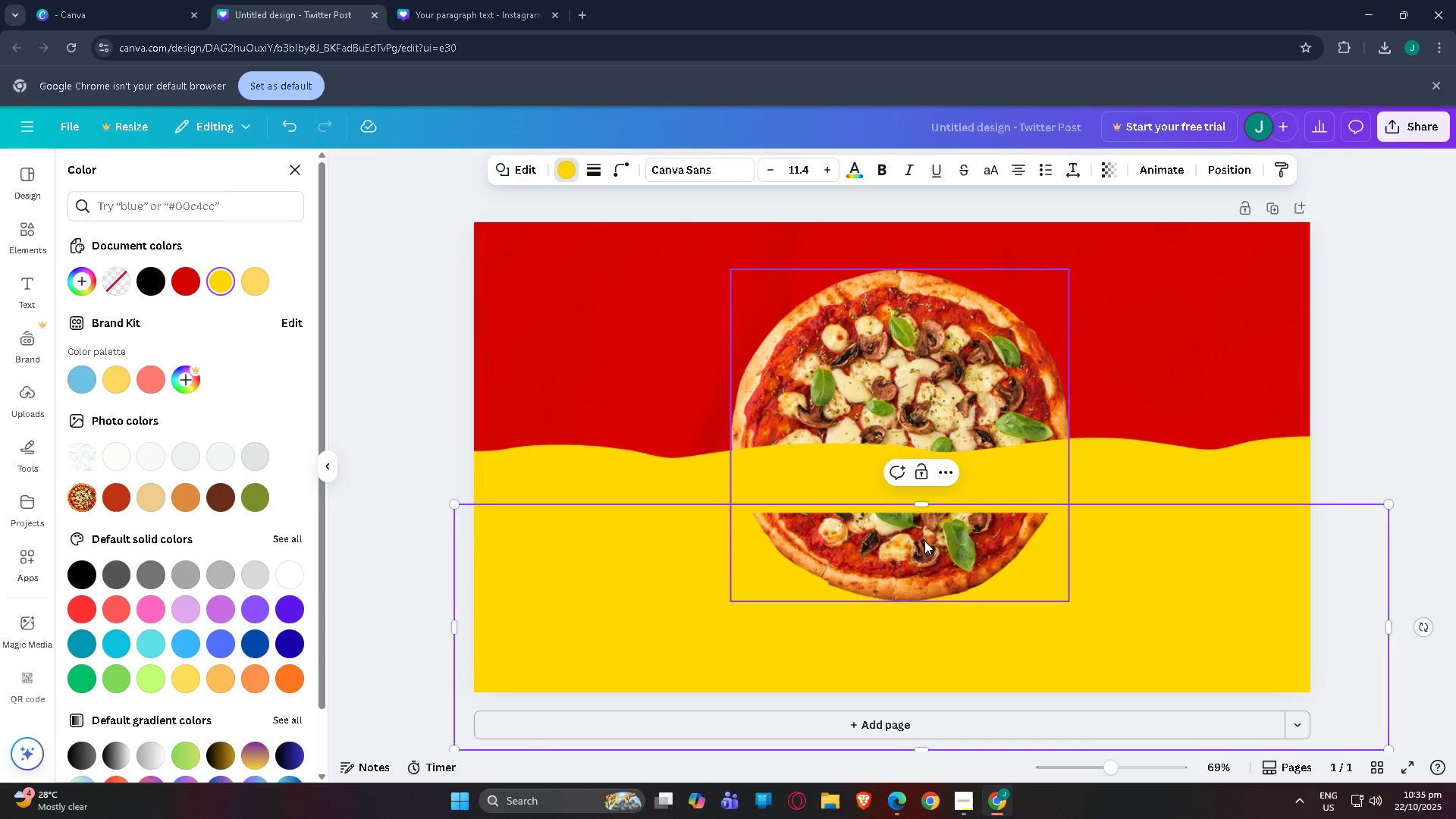 
key(Control+BracketLeft)
 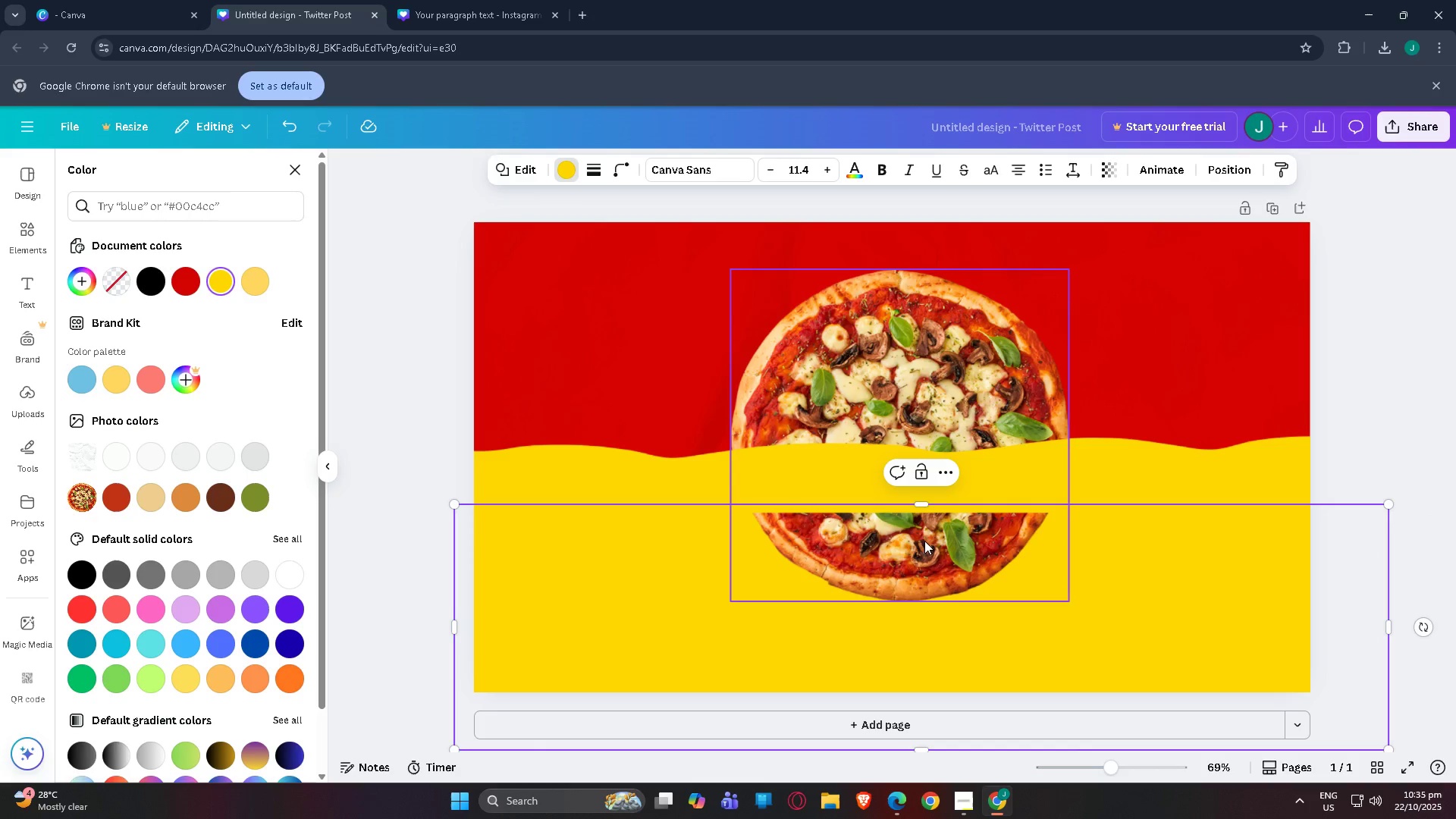 
key(Control+BracketLeft)
 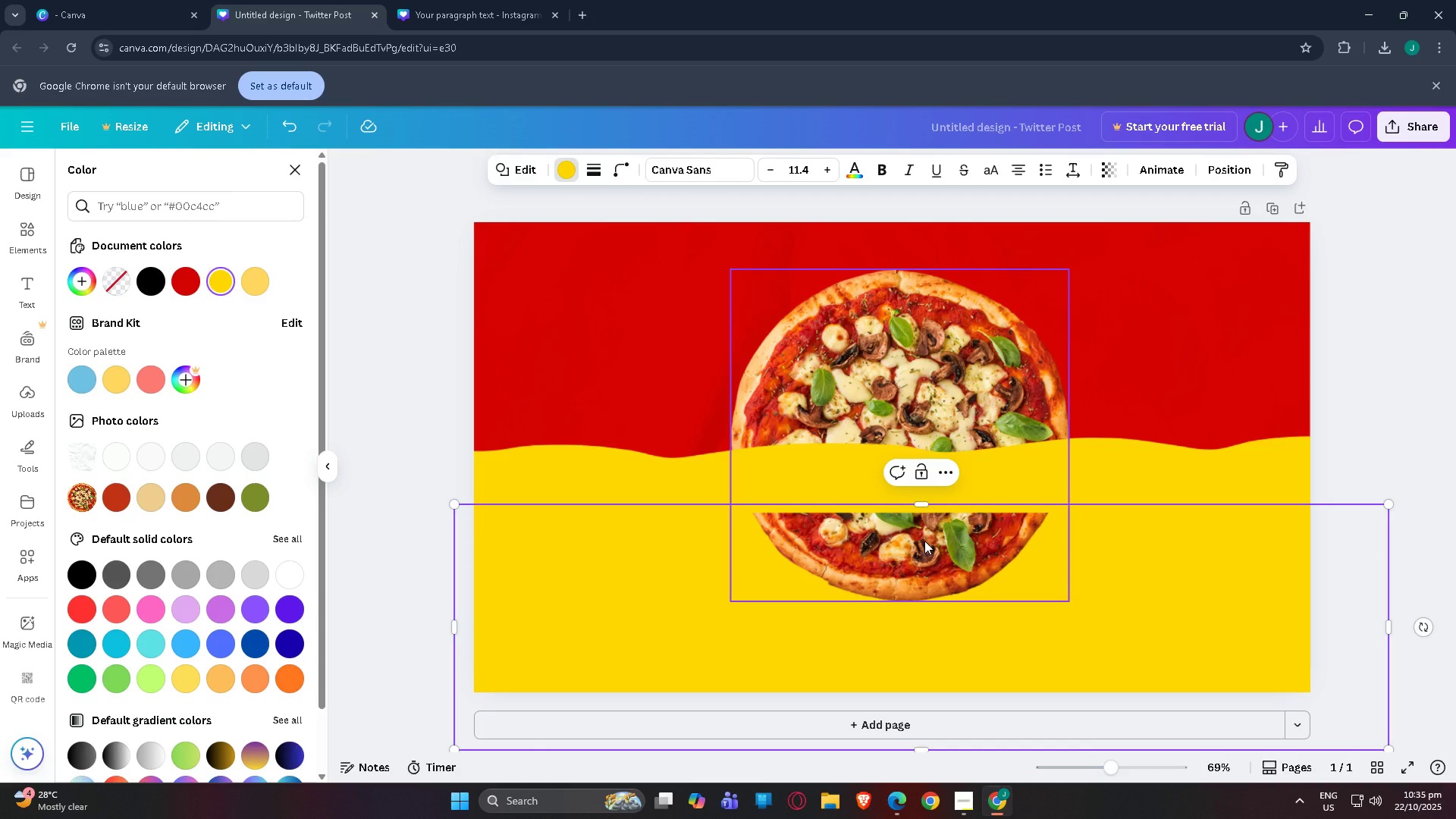 
key(Control+BracketLeft)
 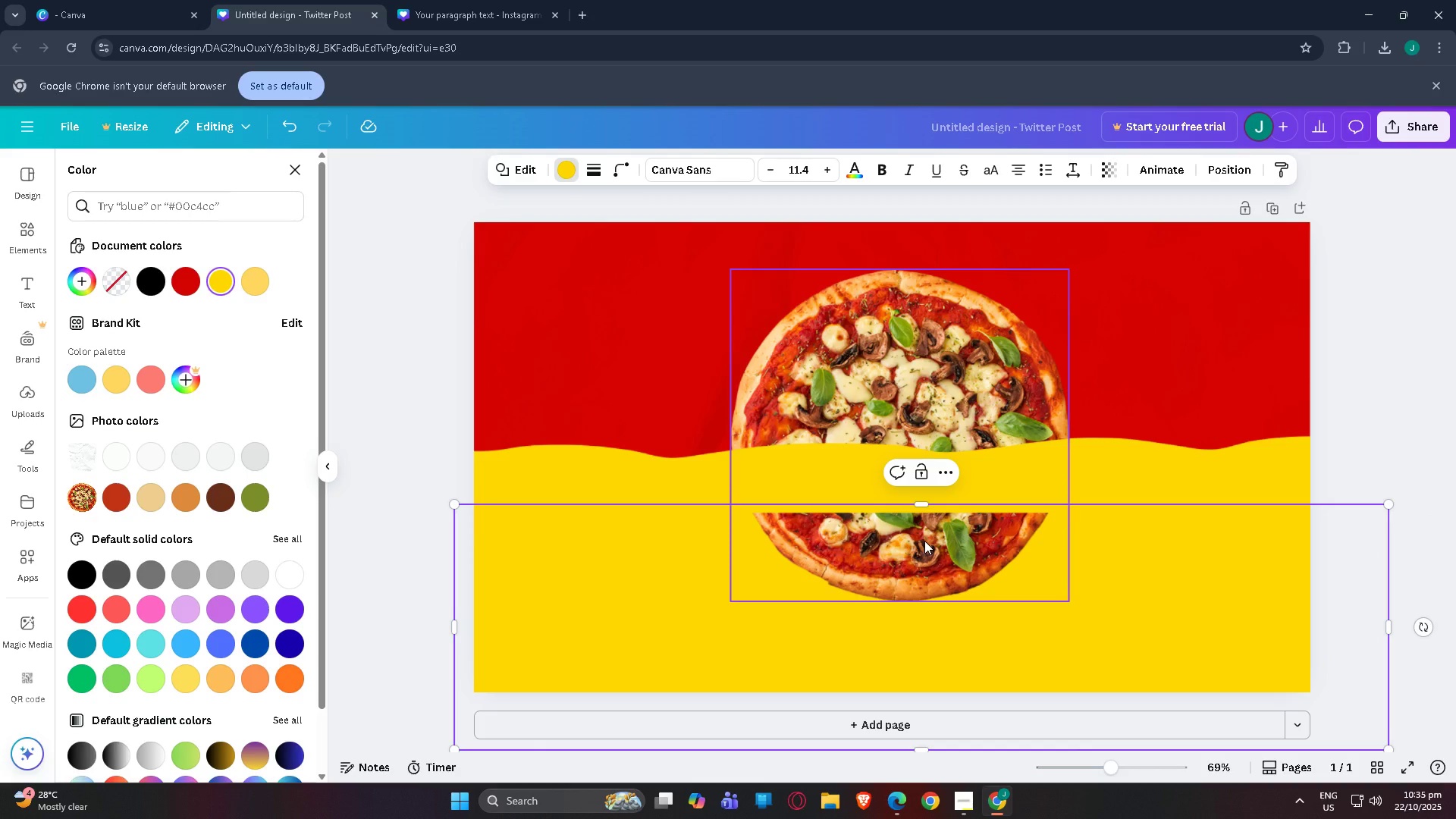 
key(Control+BracketLeft)
 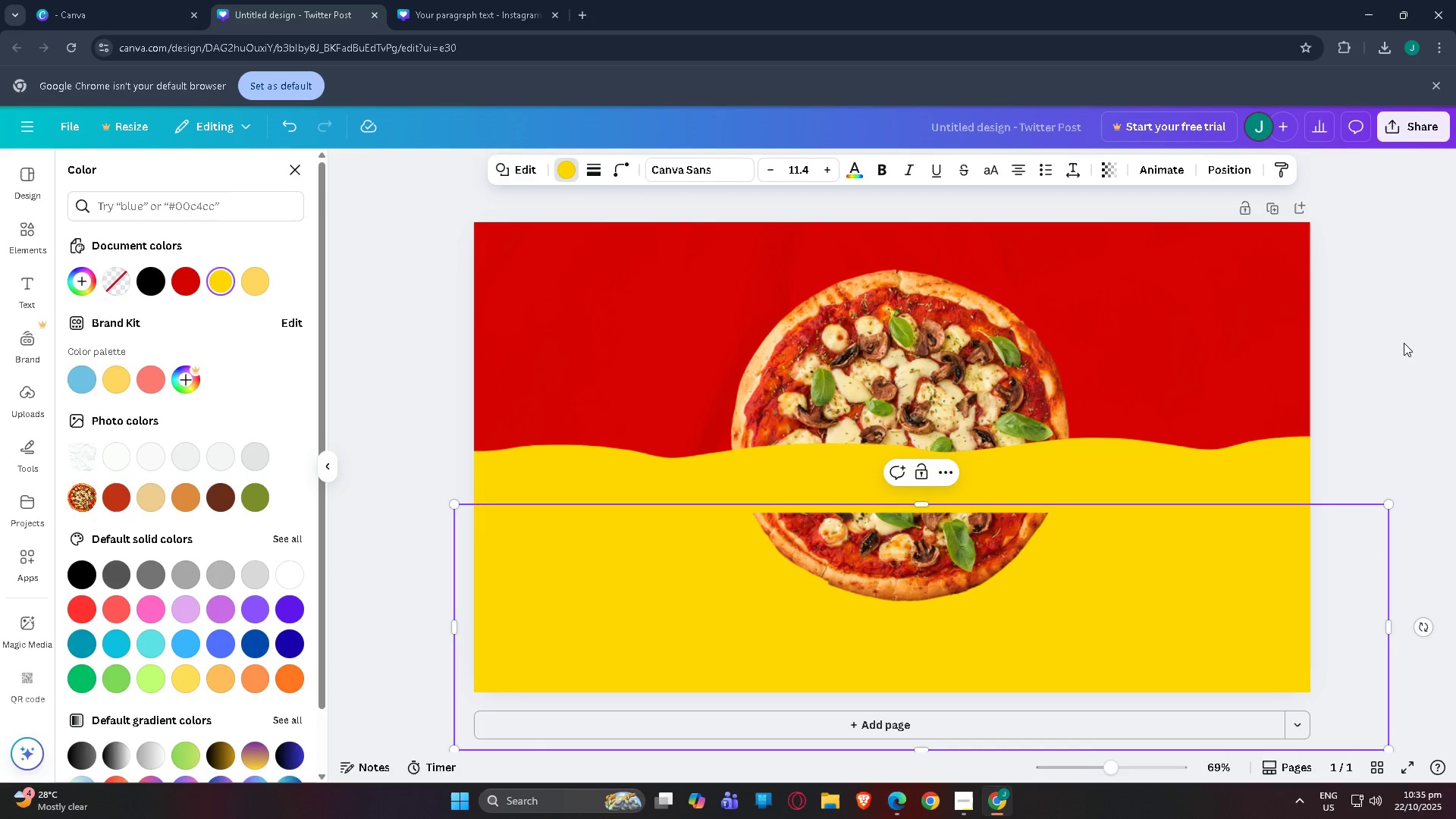 
left_click([1402, 345])
 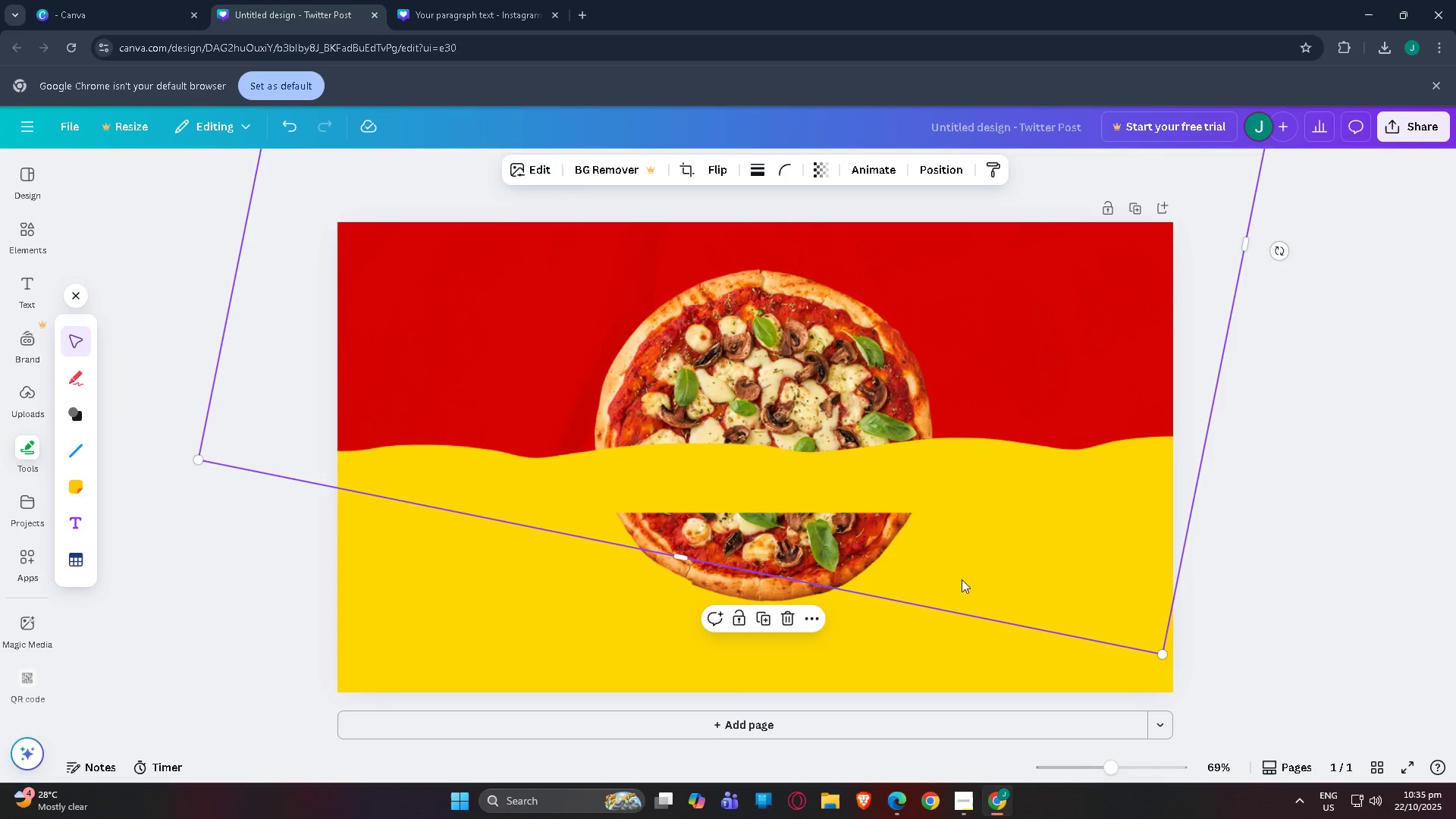 
double_click([821, 680])
 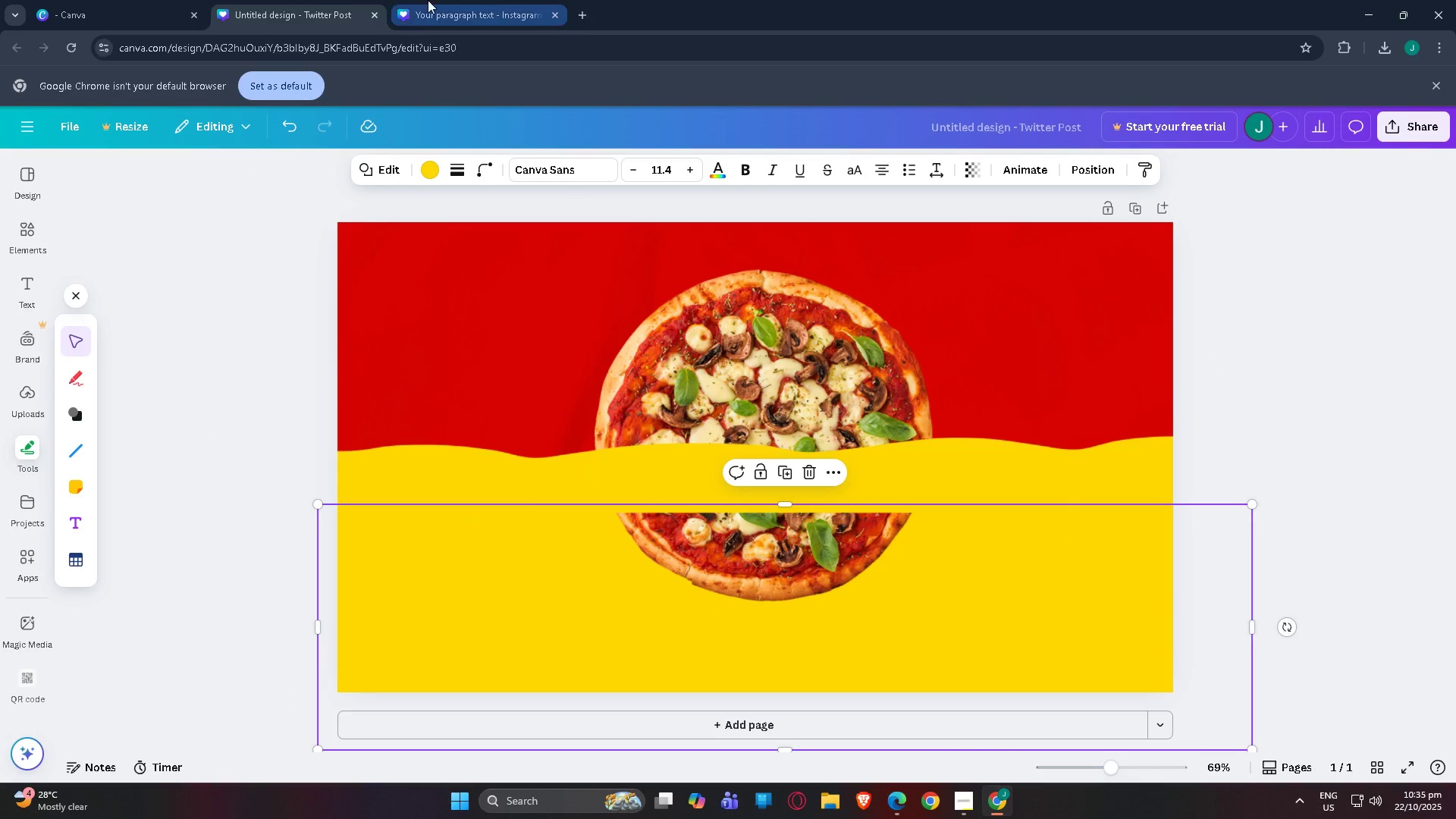 
left_click([491, 0])
 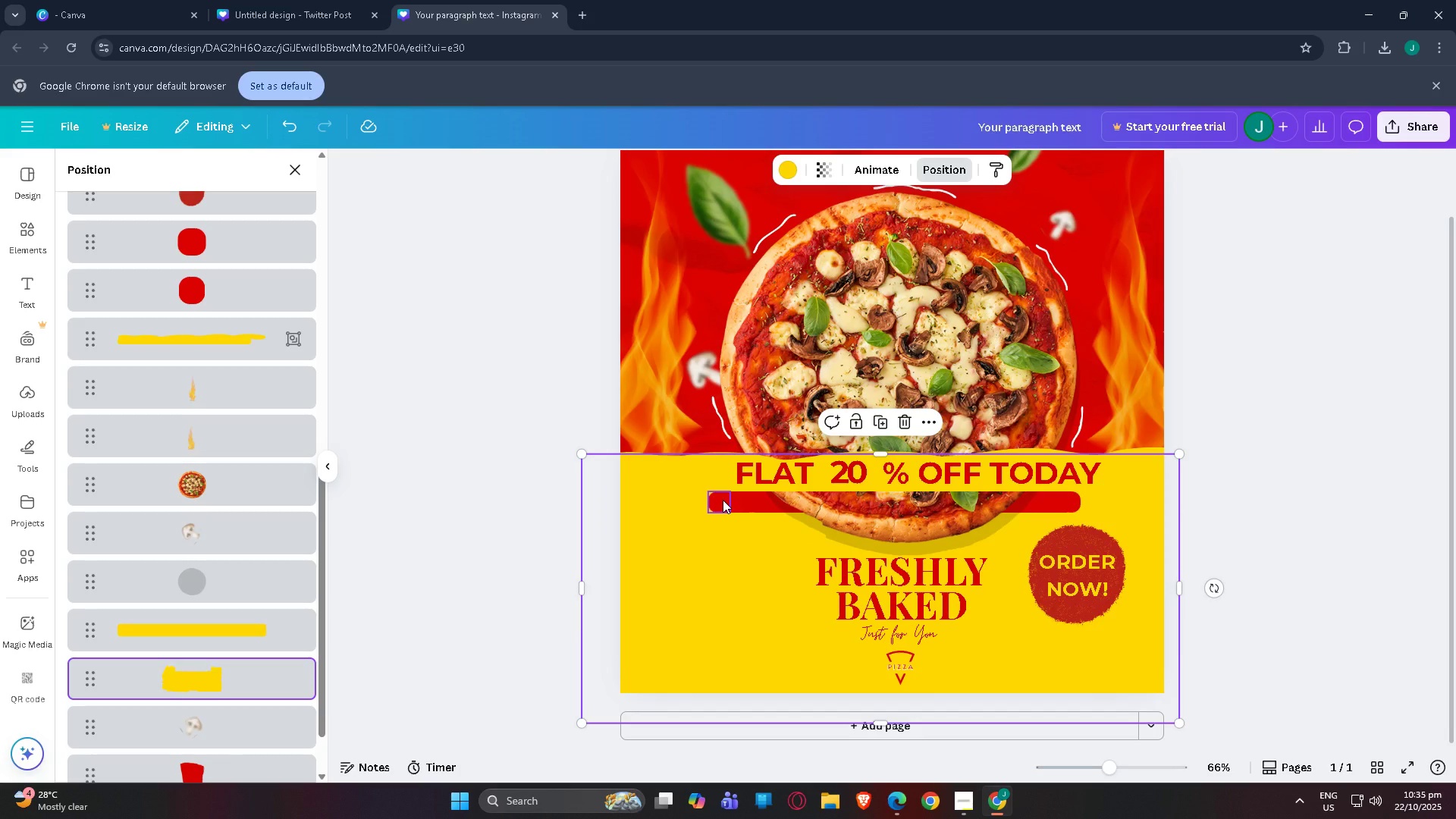 
wait(5.76)
 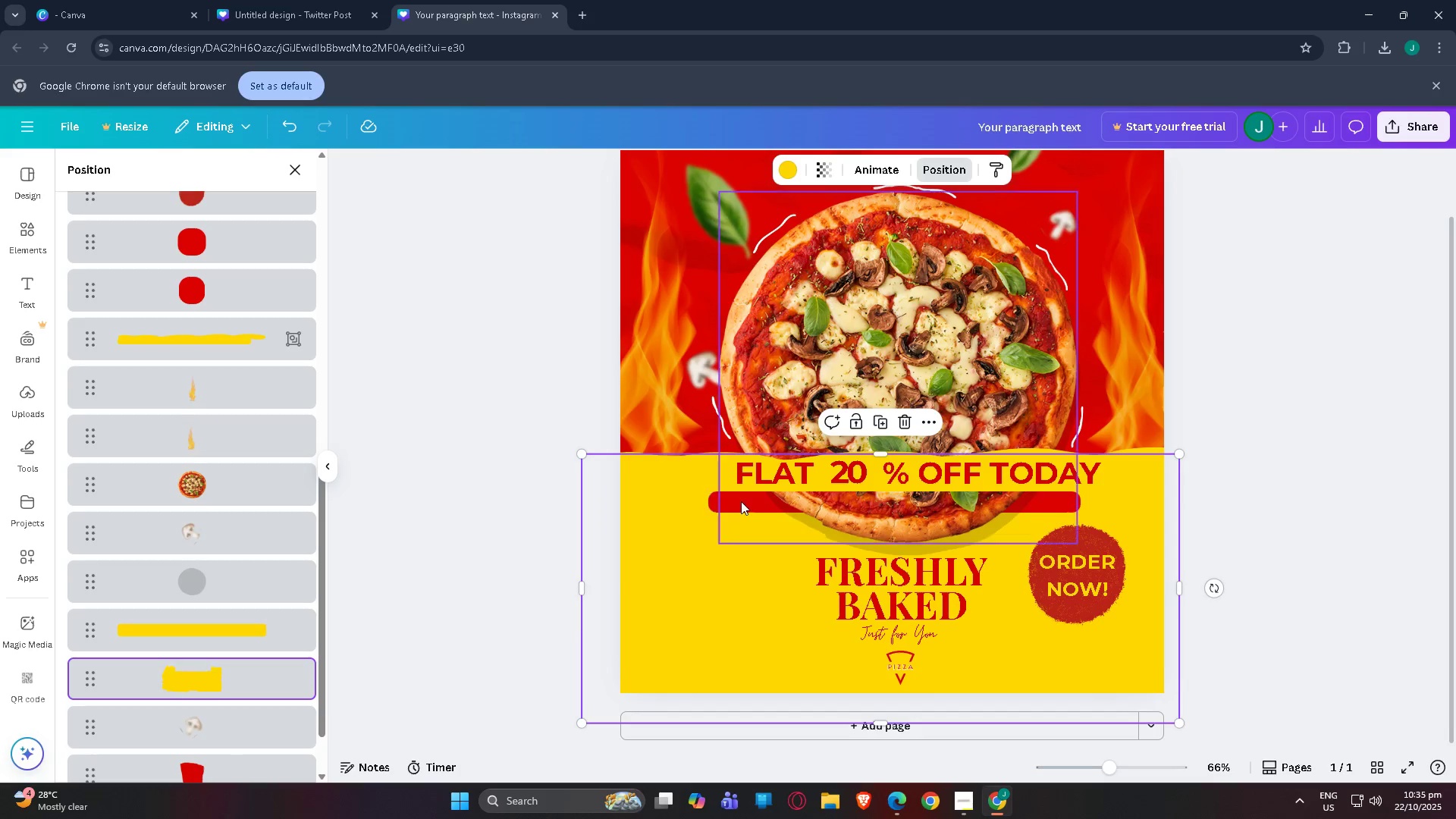 
left_click([963, 803])